 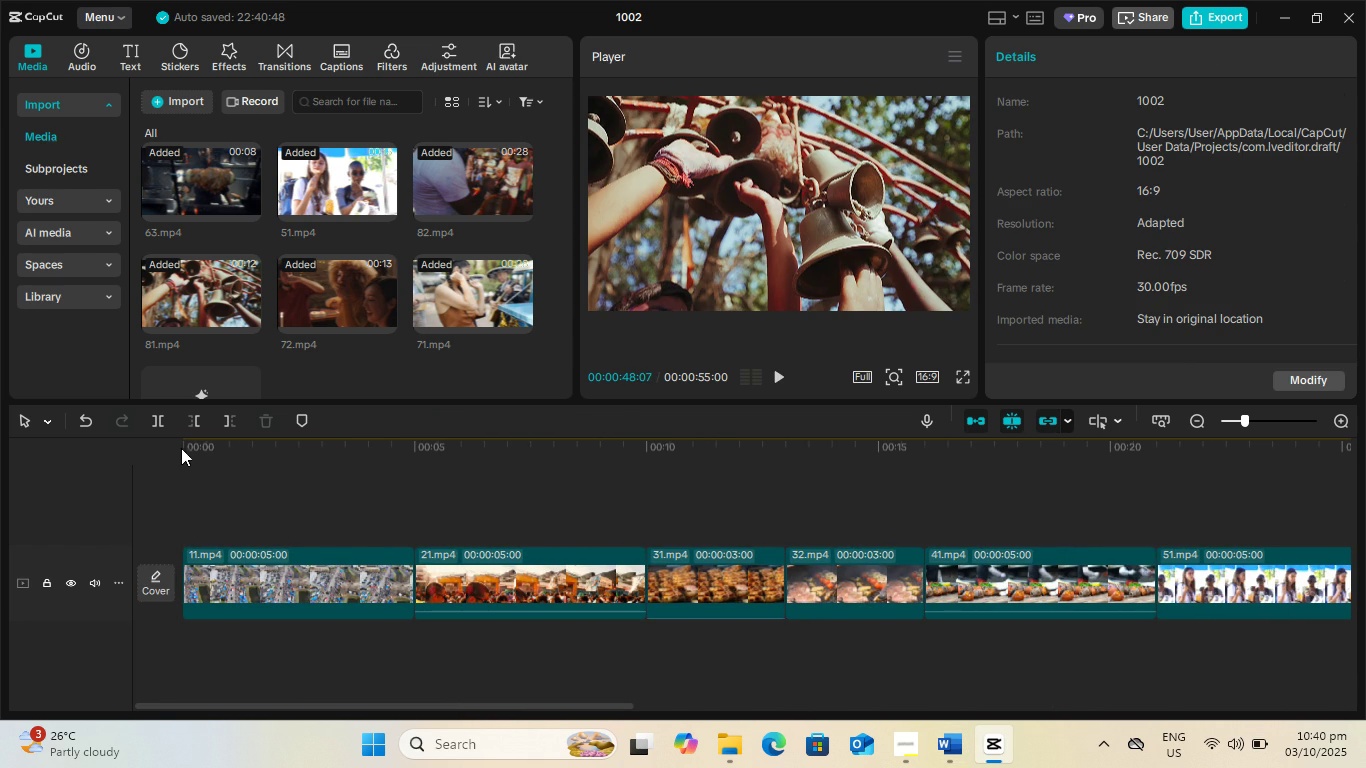 
left_click([183, 445])
 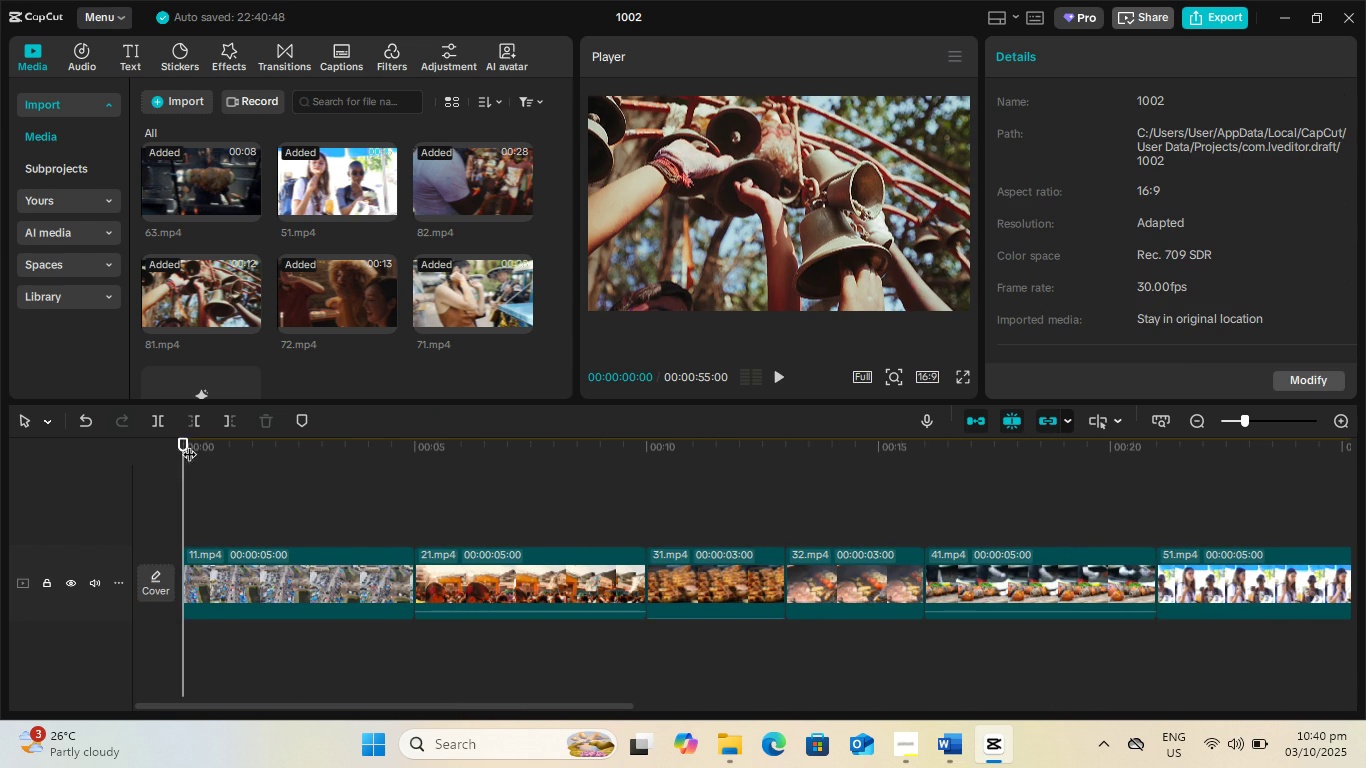 
key(Space)
 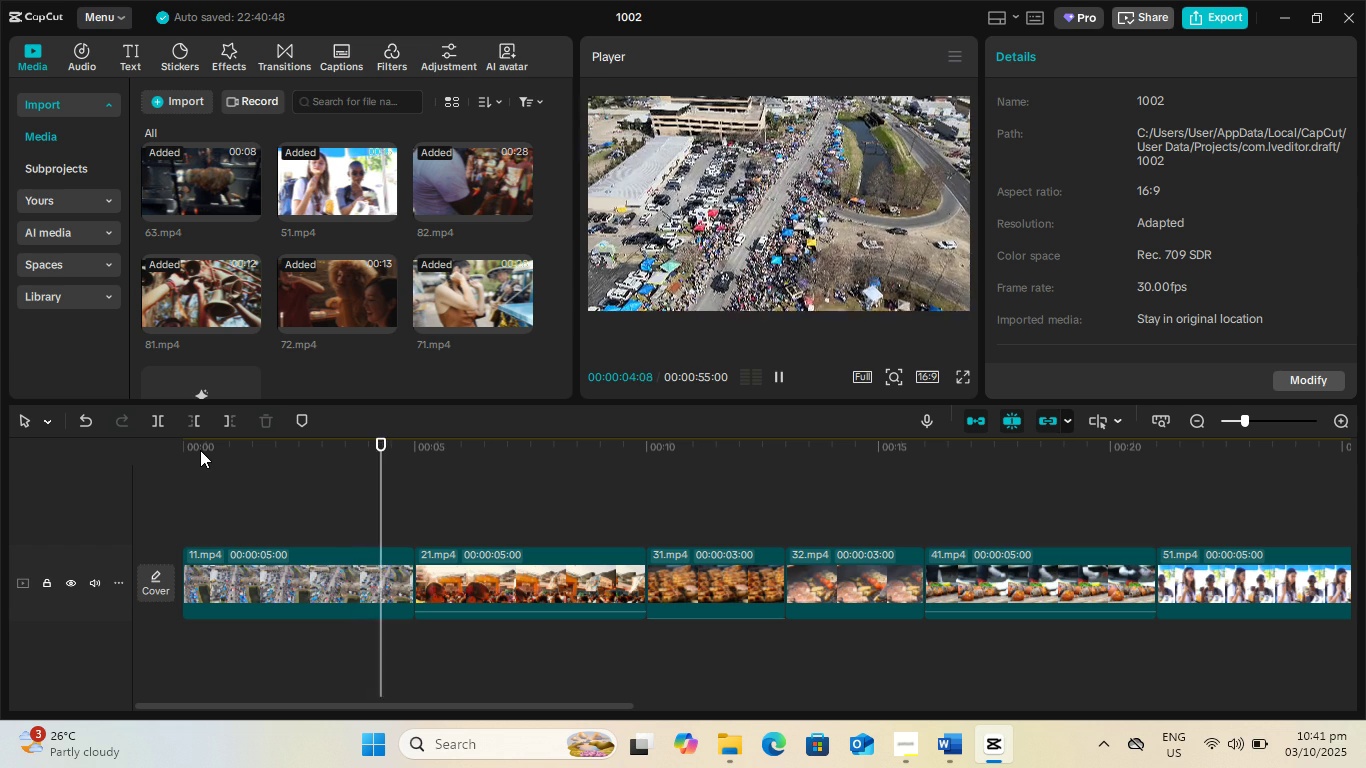 
wait(5.75)
 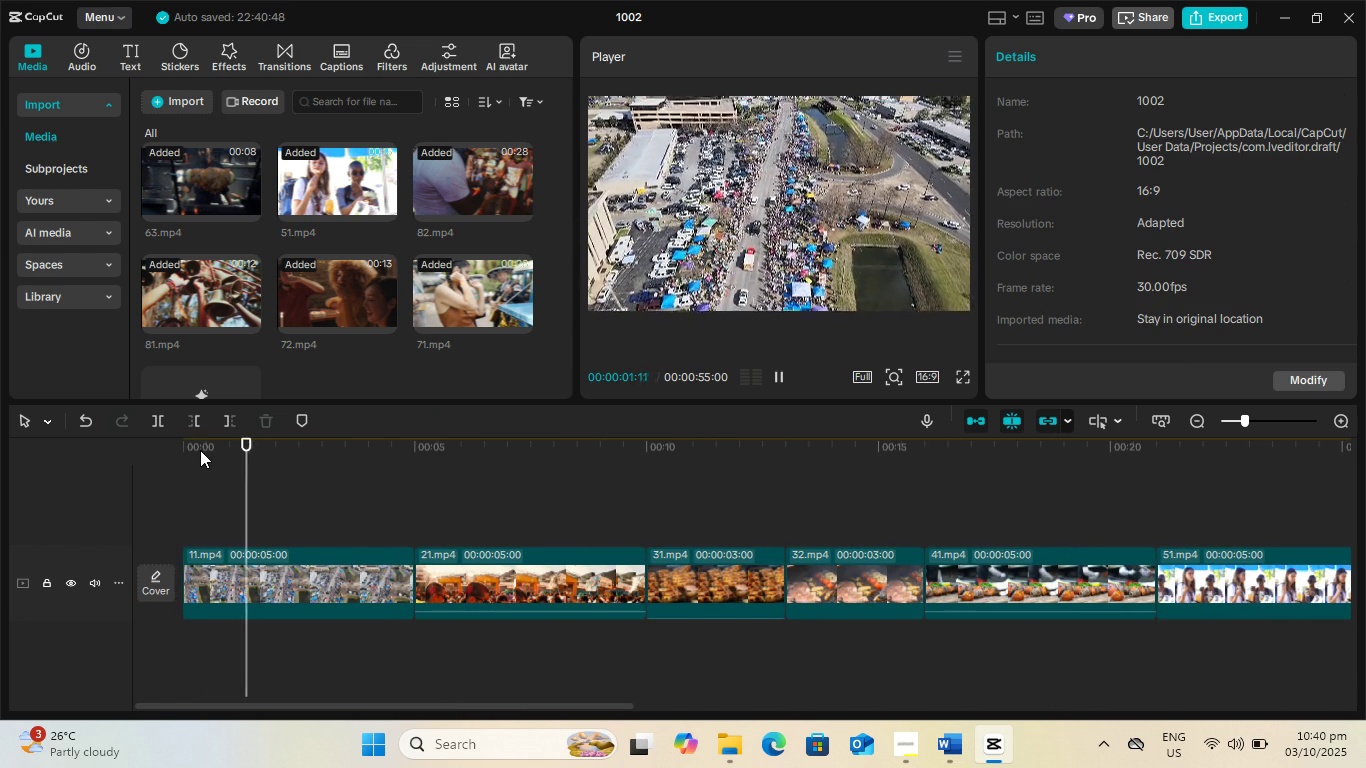 
key(Space)
 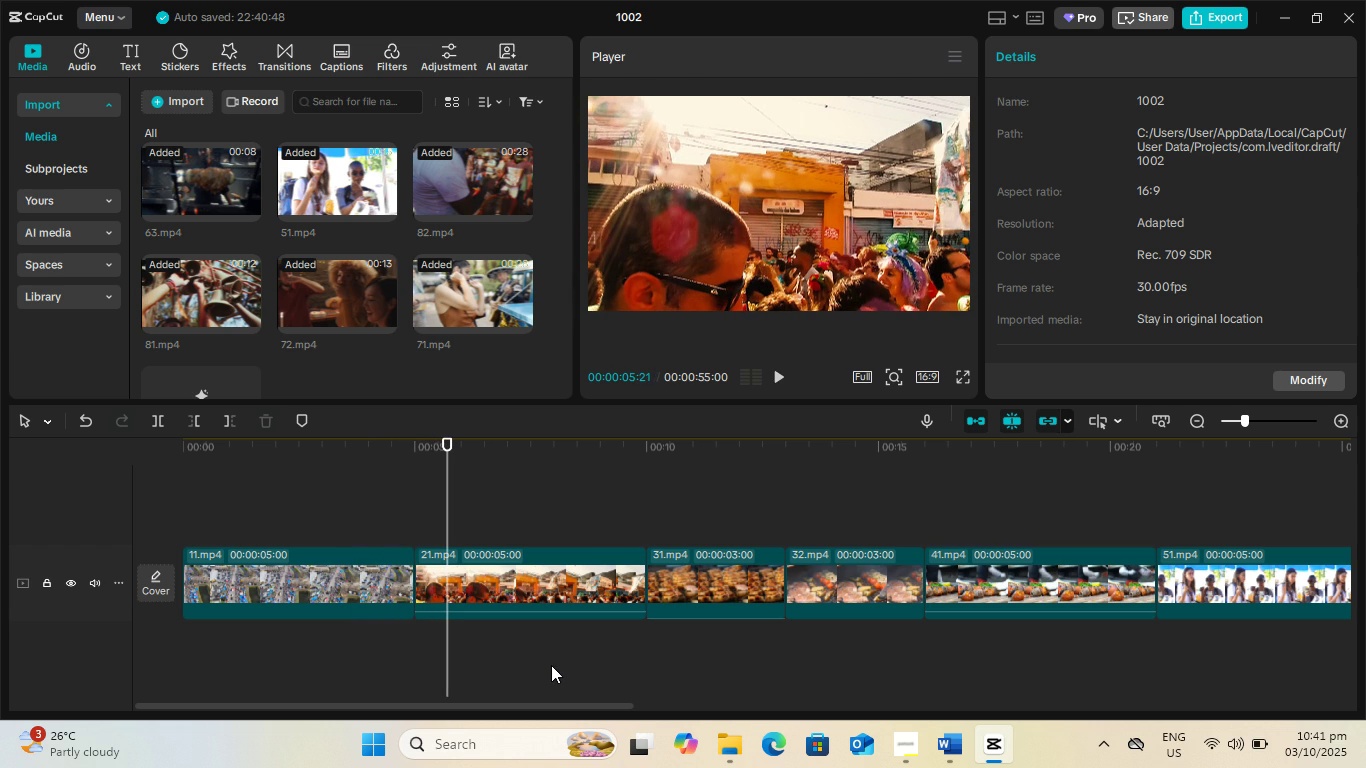 
scroll: coordinate [367, 299], scroll_direction: up, amount: 5.0
 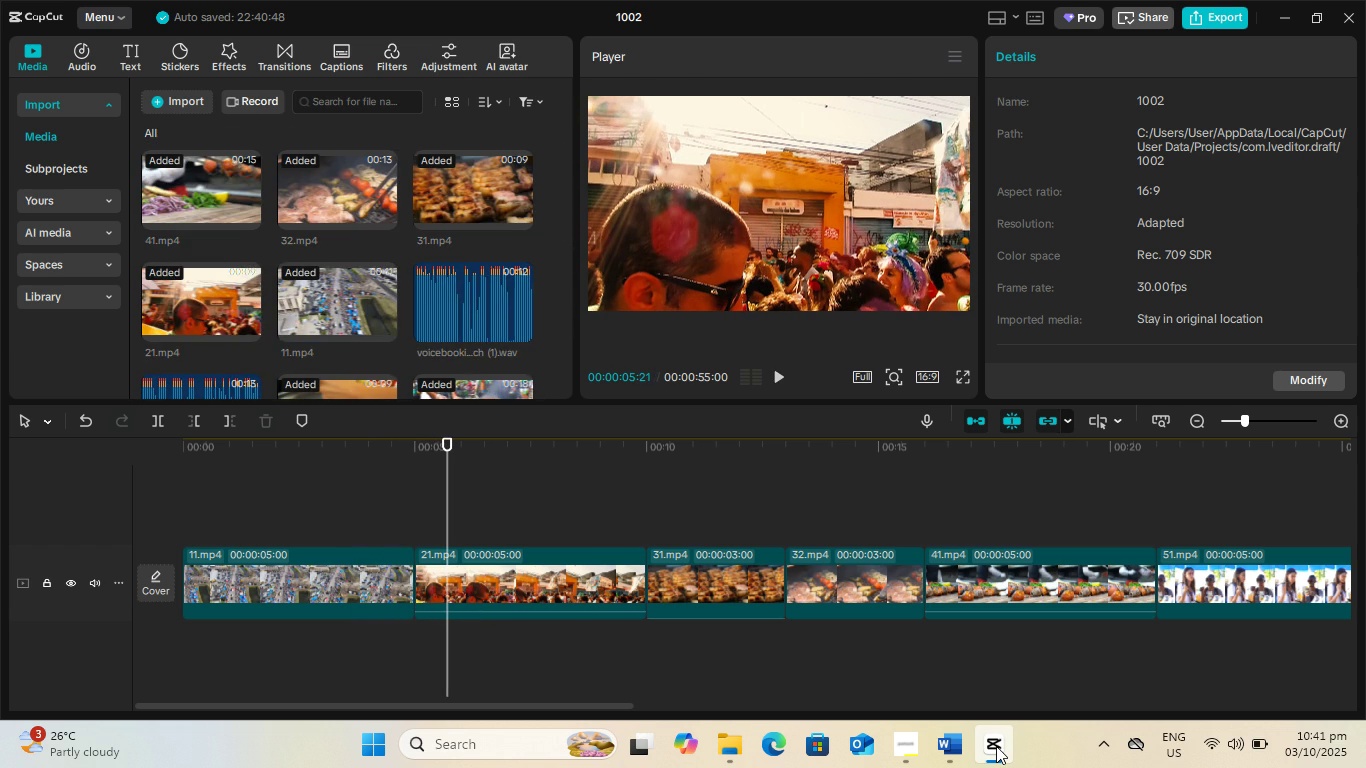 
left_click([996, 747])
 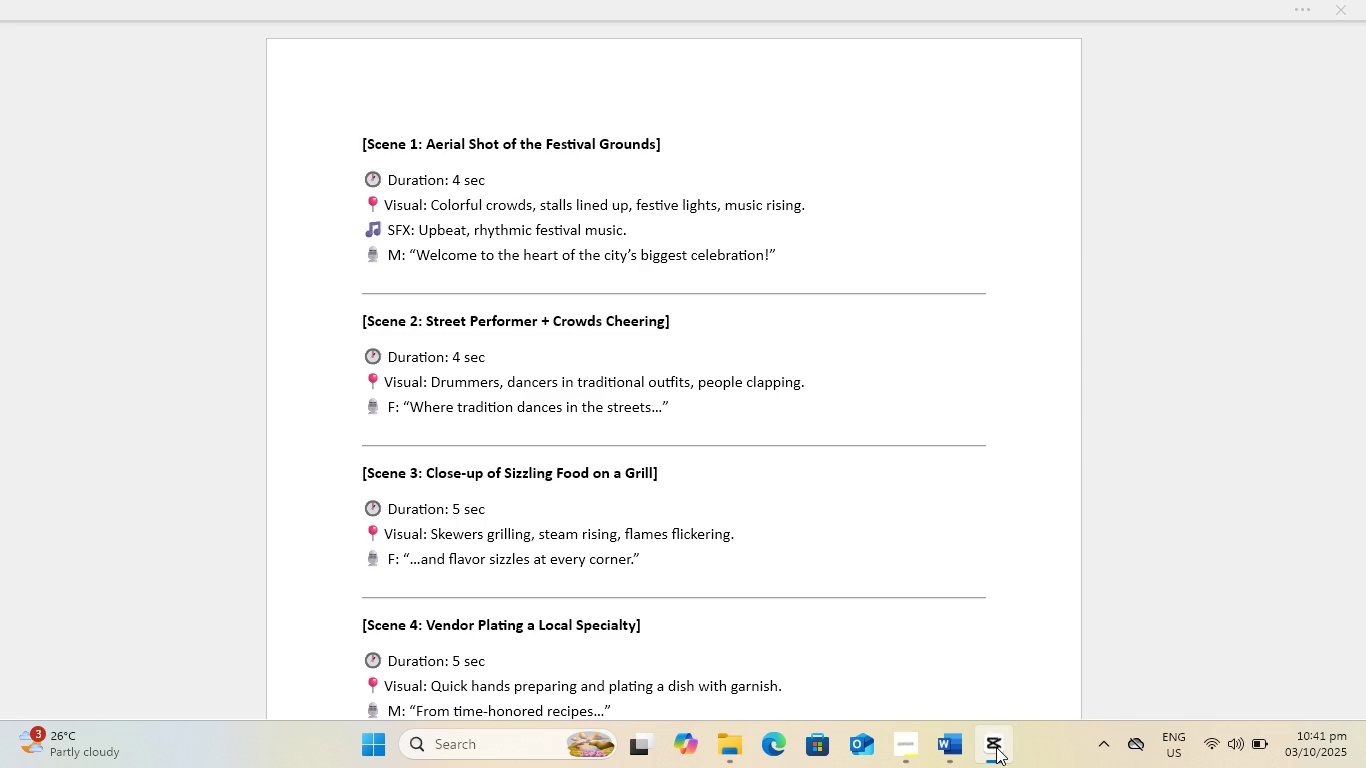 
left_click([996, 747])
 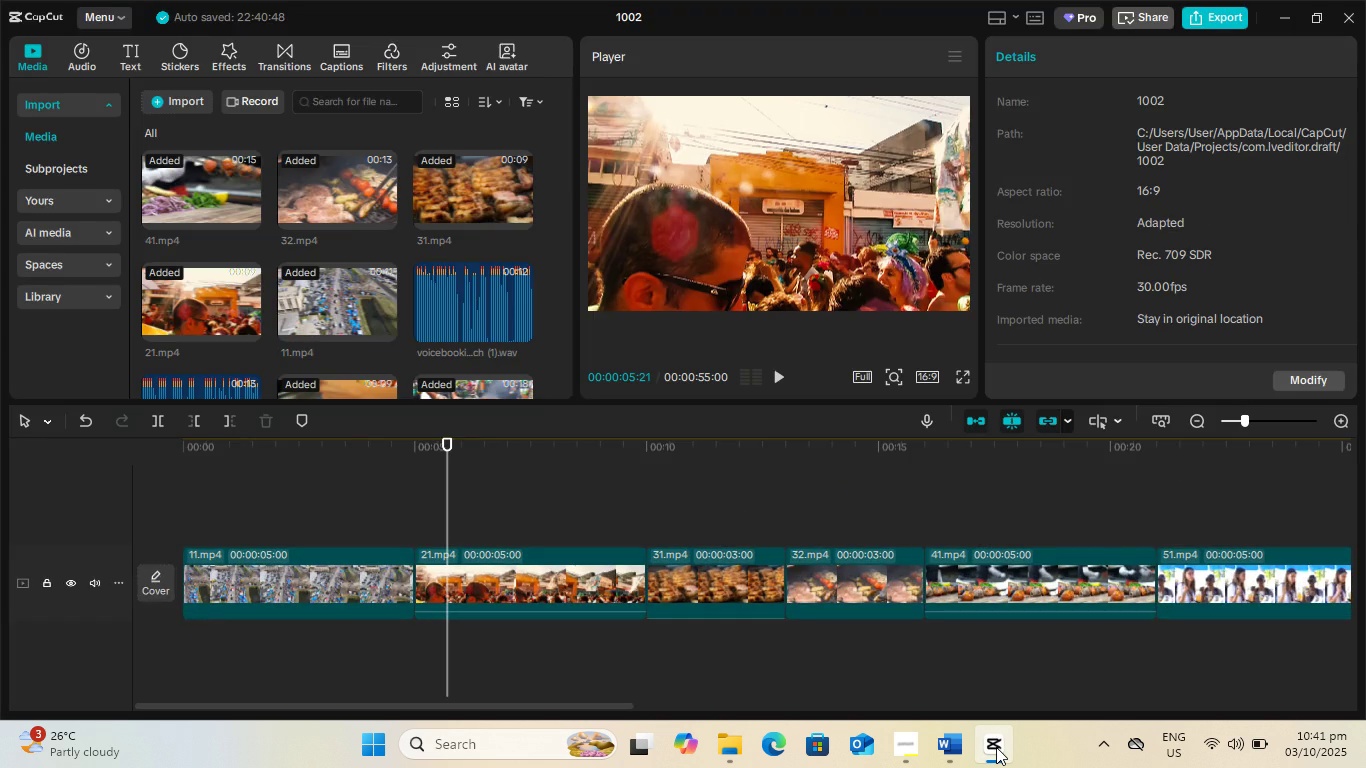 
left_click([996, 747])
 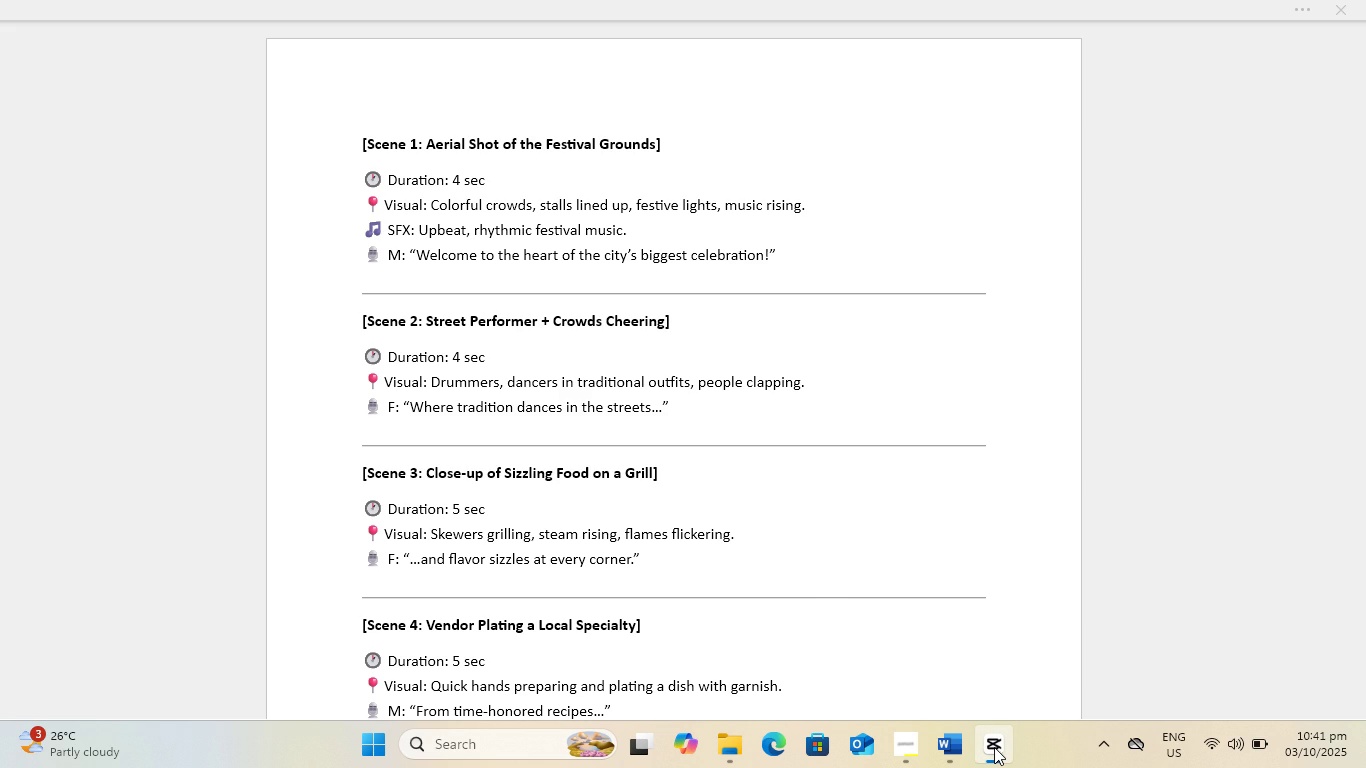 
scroll: coordinate [829, 569], scroll_direction: up, amount: 7.0
 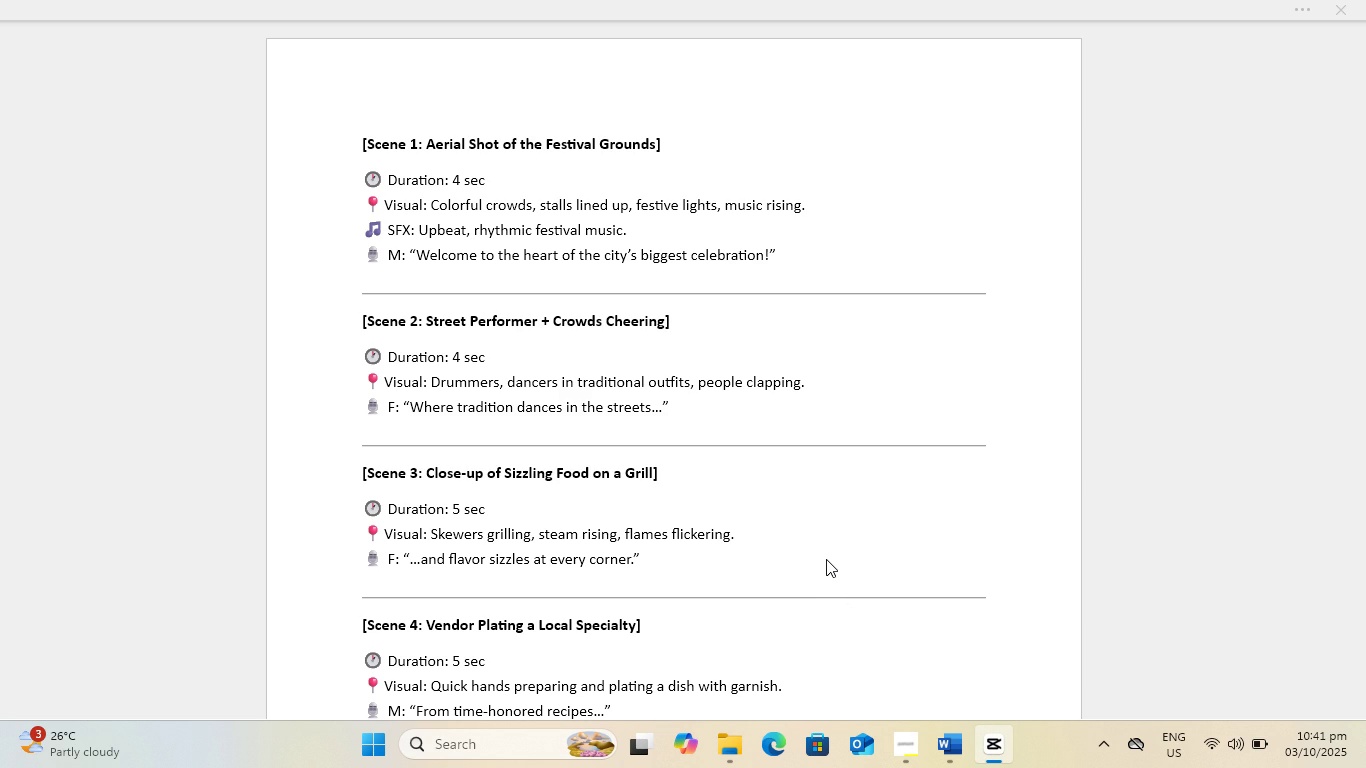 
key(Alt+AltLeft)
 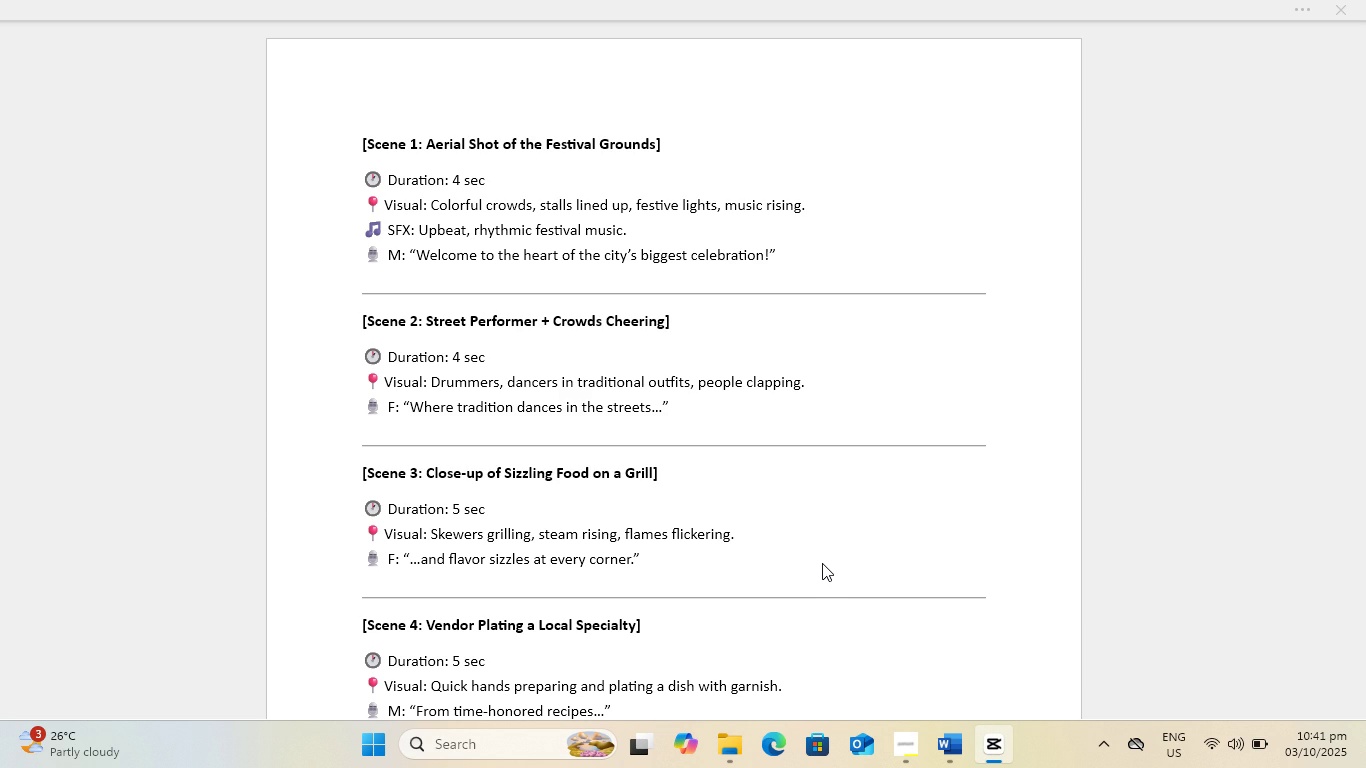 
key(Alt+Tab)
 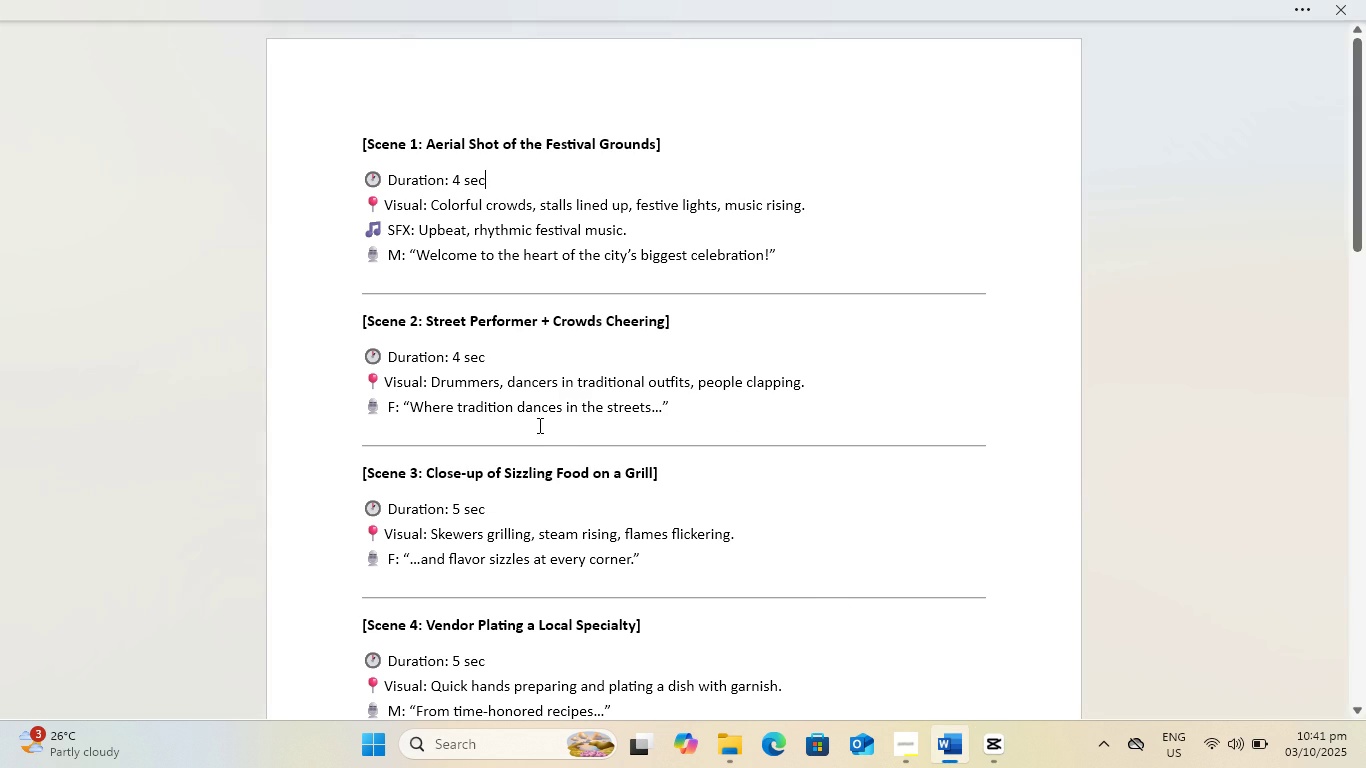 
key(Alt+AltLeft)
 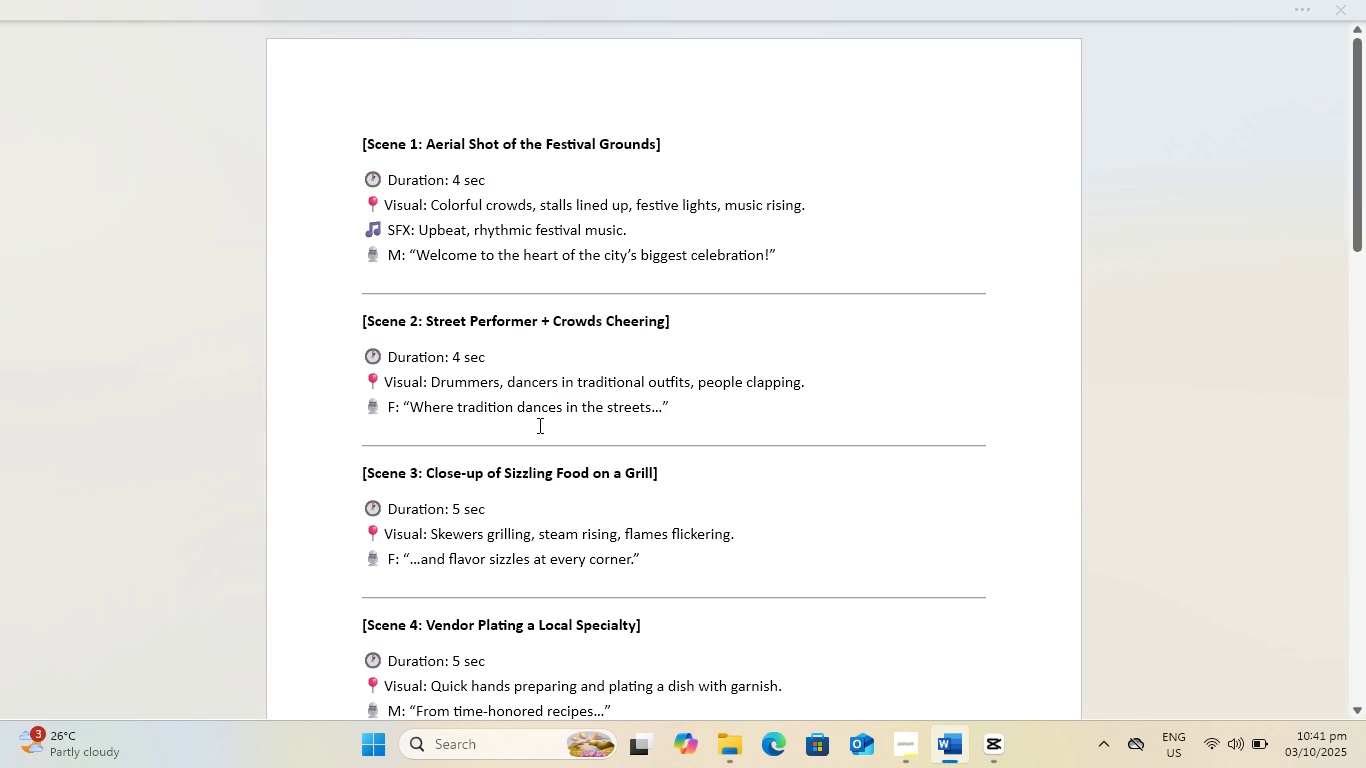 
key(Alt+Tab)
 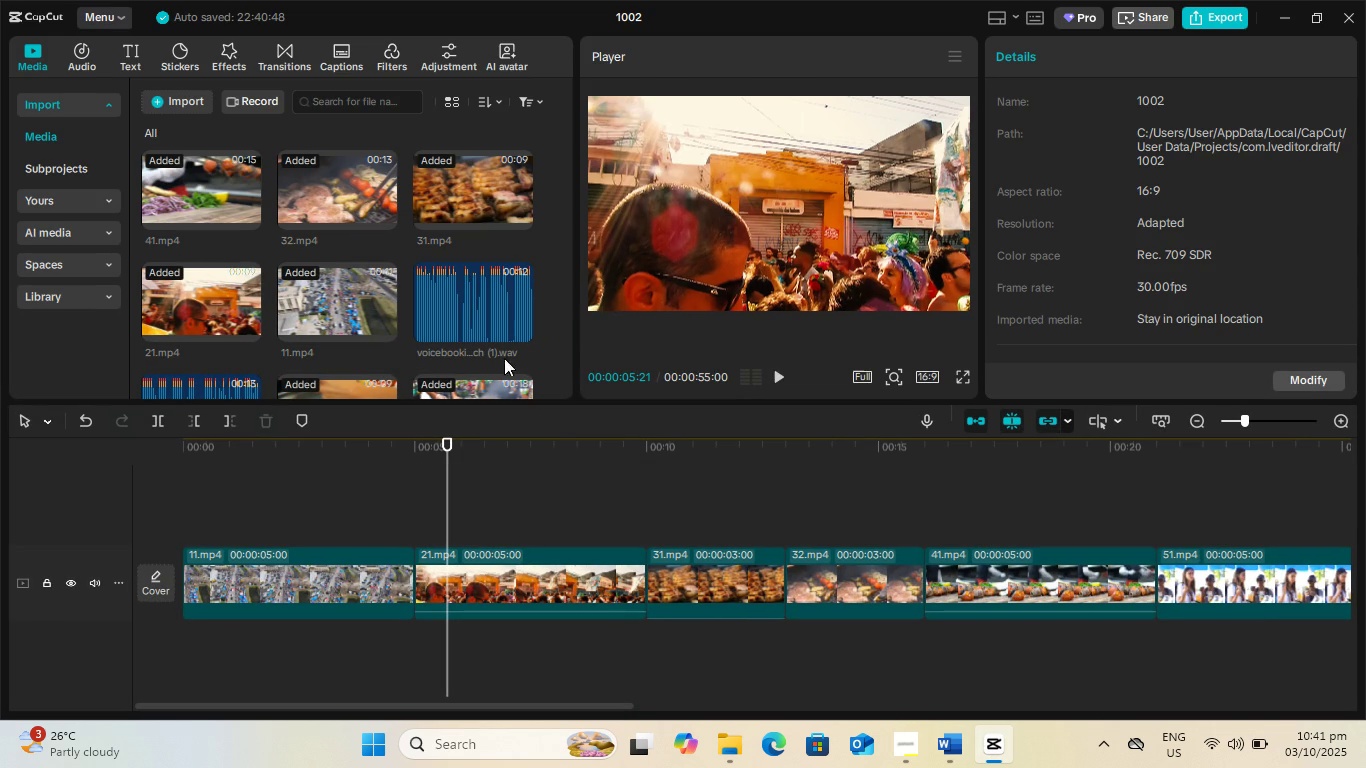 
scroll: coordinate [450, 324], scroll_direction: down, amount: 2.0